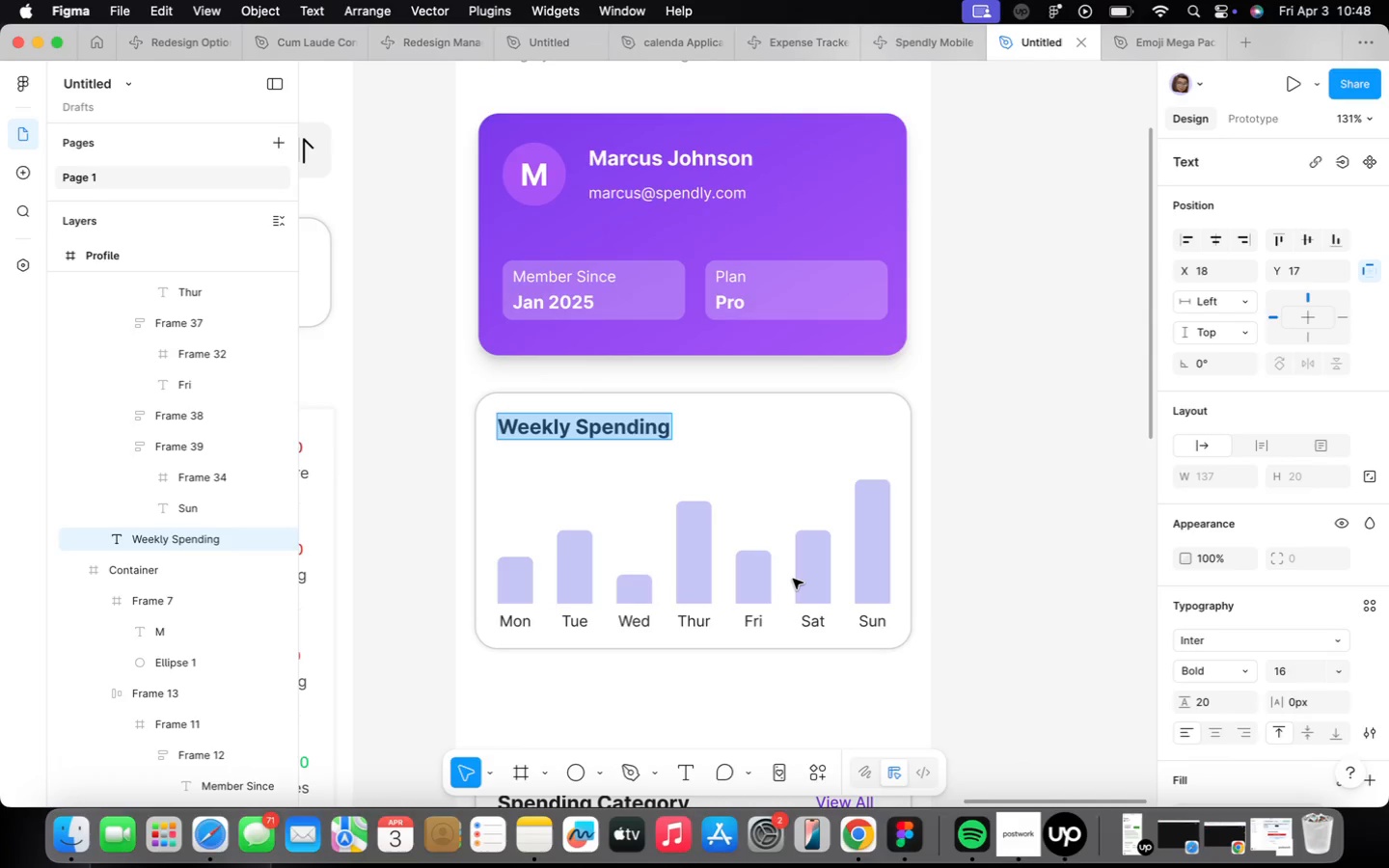 
type(This Month)
 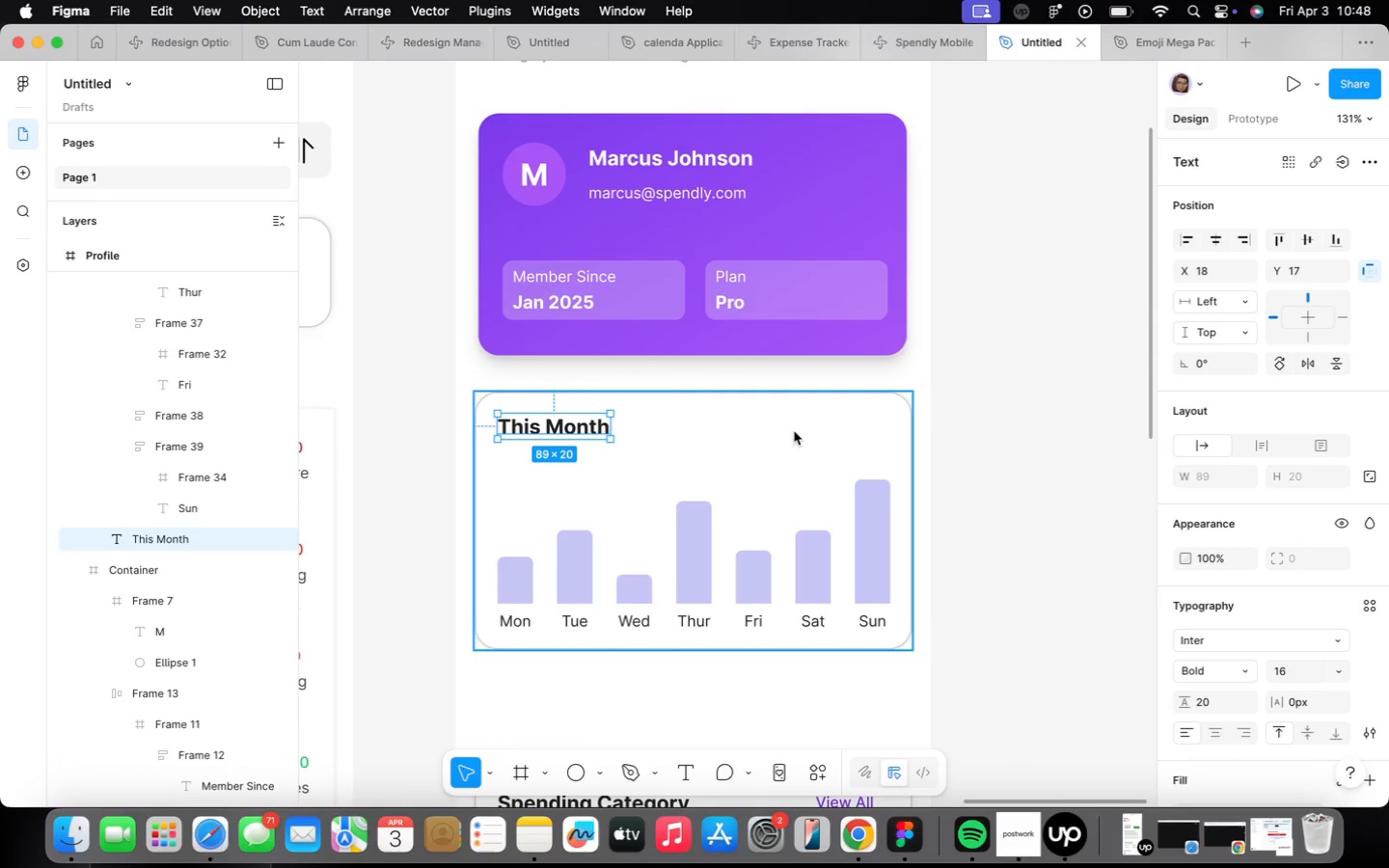 
wait(27.11)
 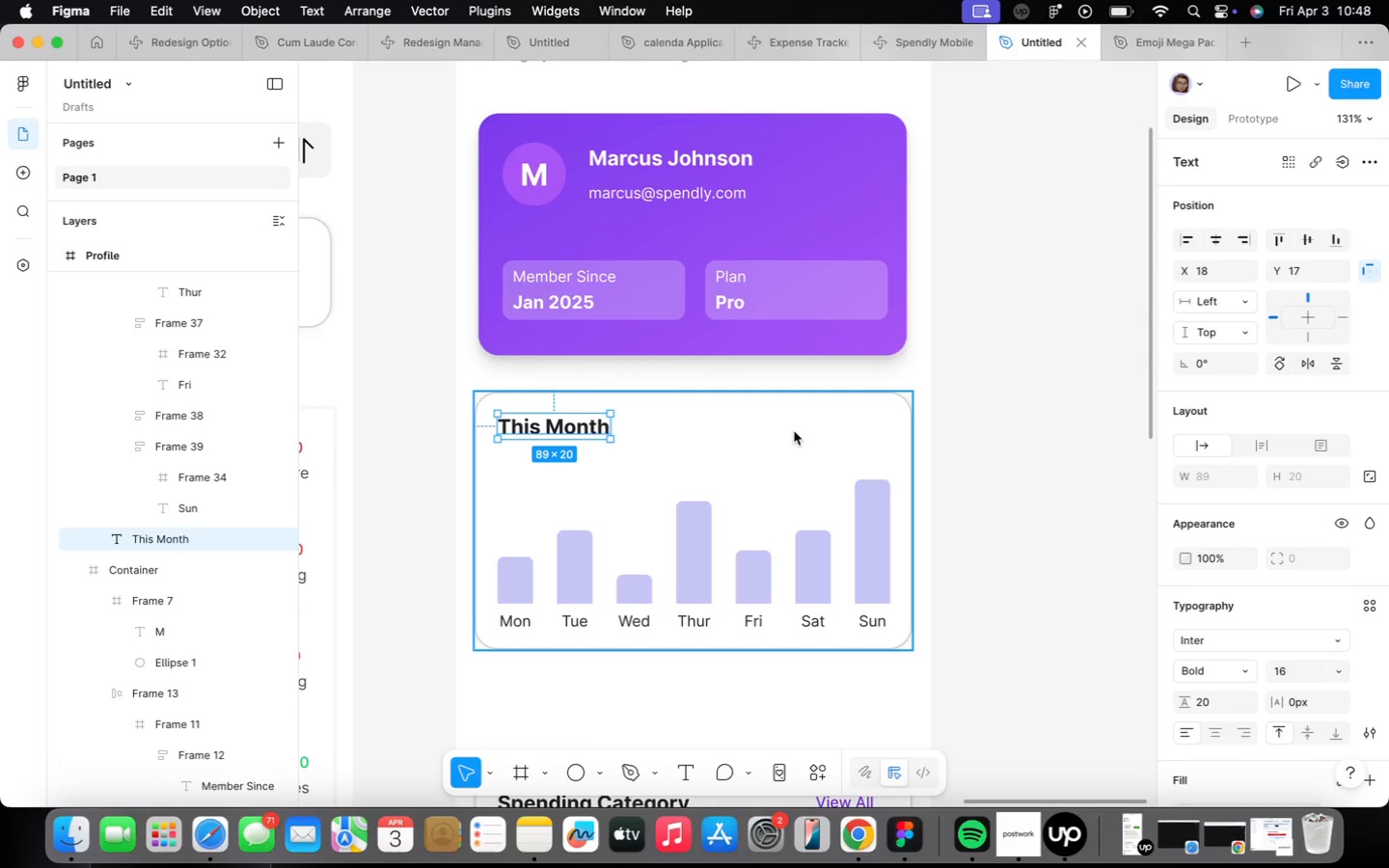 
key(Backspace)
 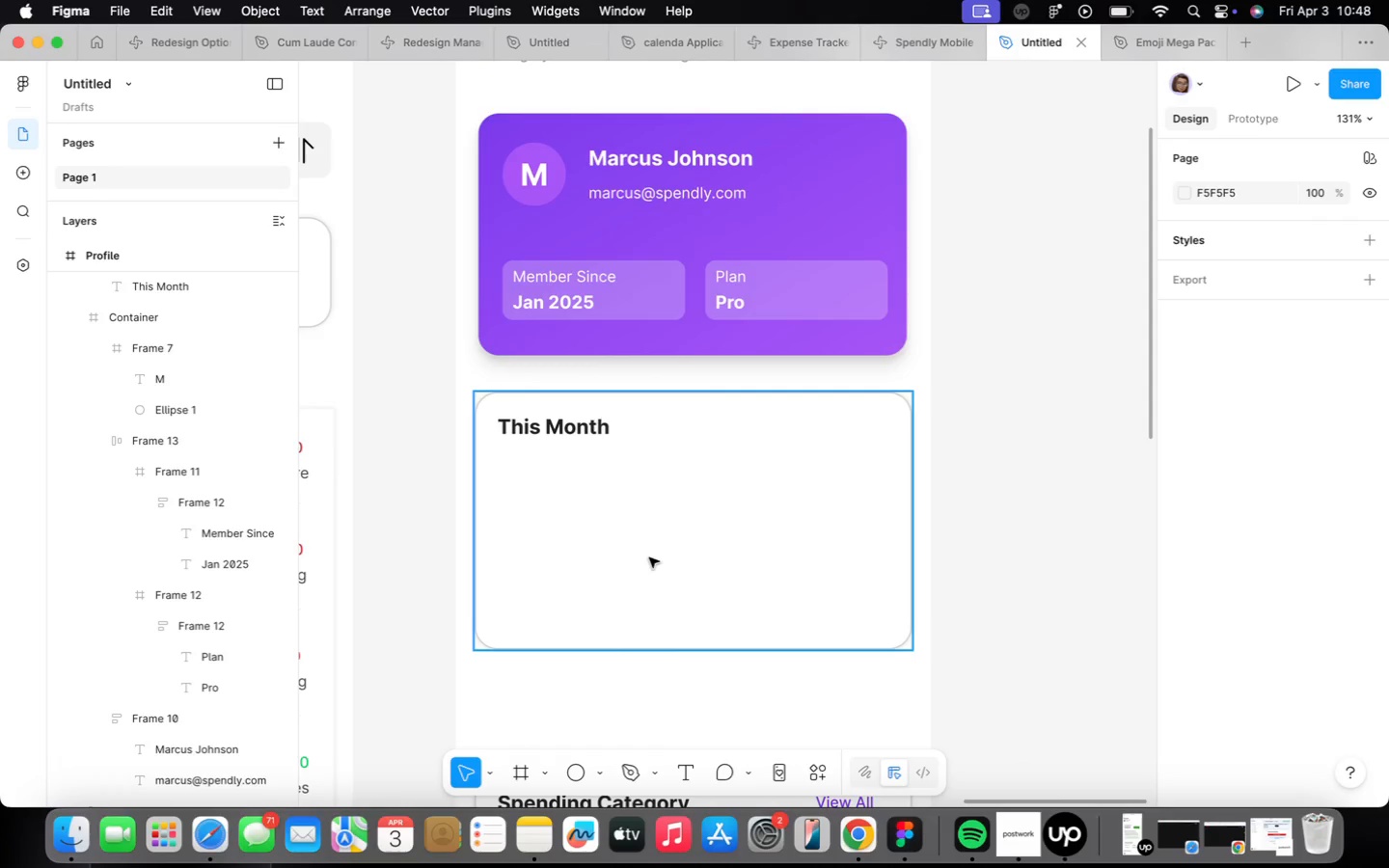 
wait(6.14)
 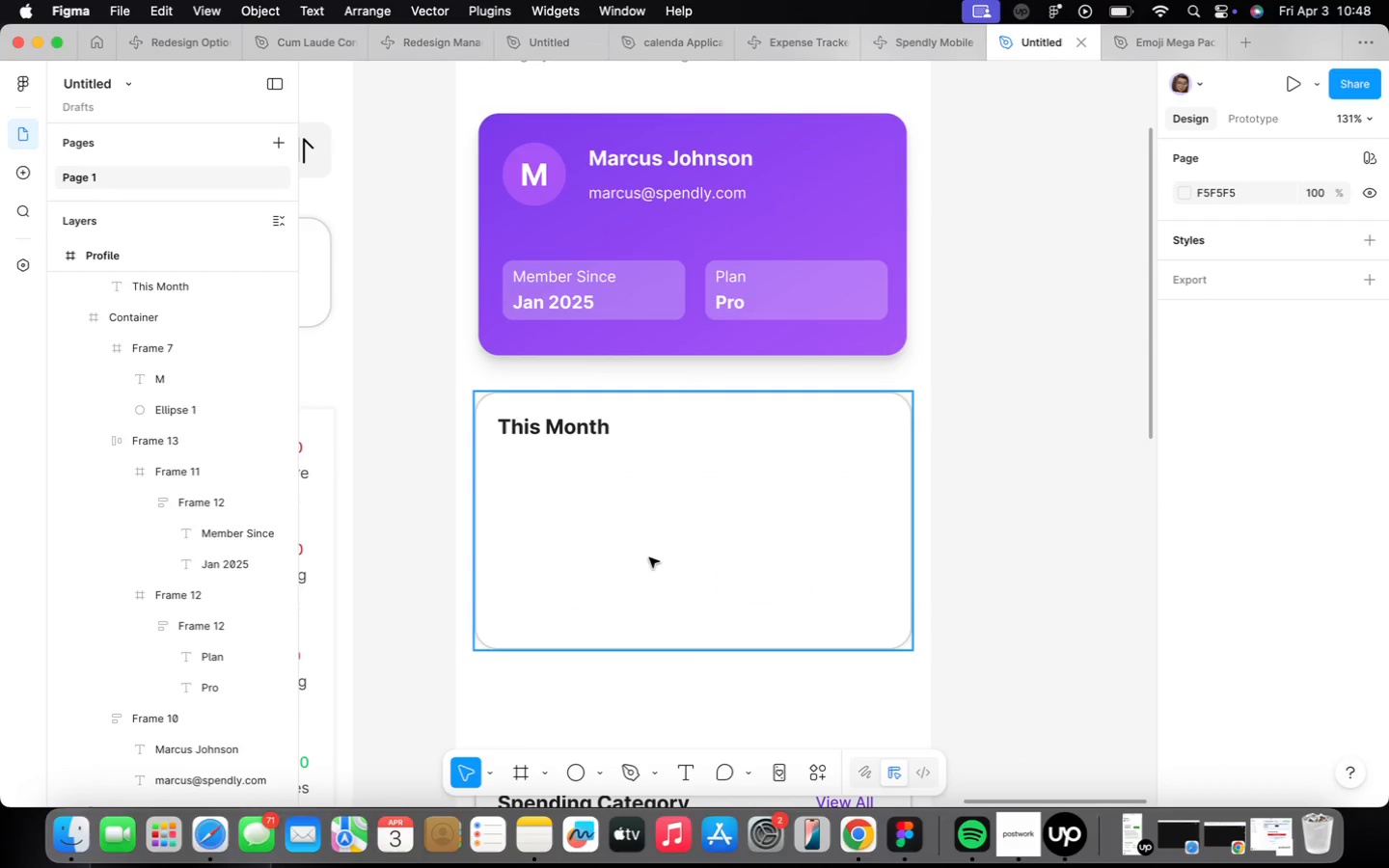 
left_click([676, 649])
 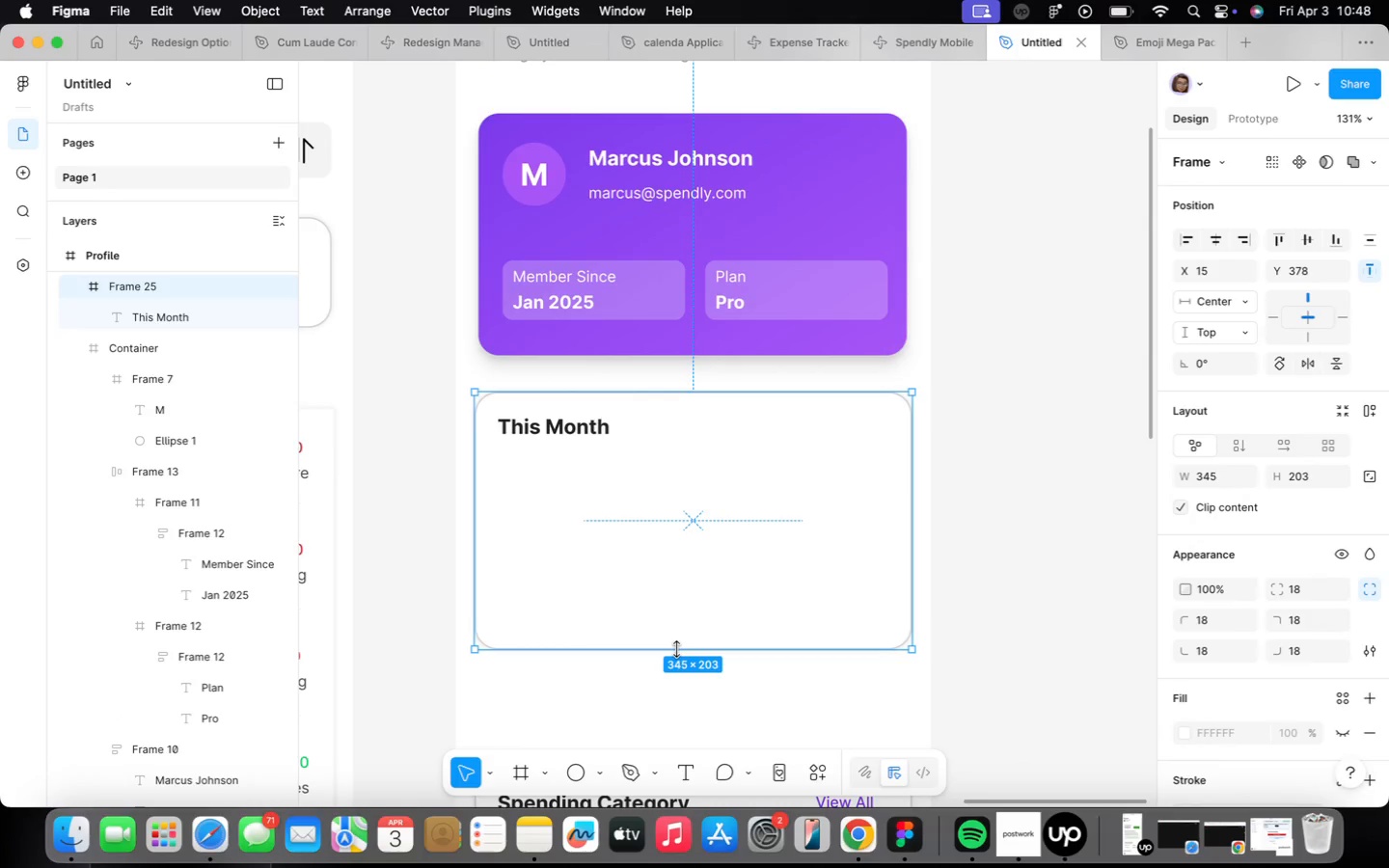 
left_click_drag(start_coordinate=[676, 649], to_coordinate=[682, 604])
 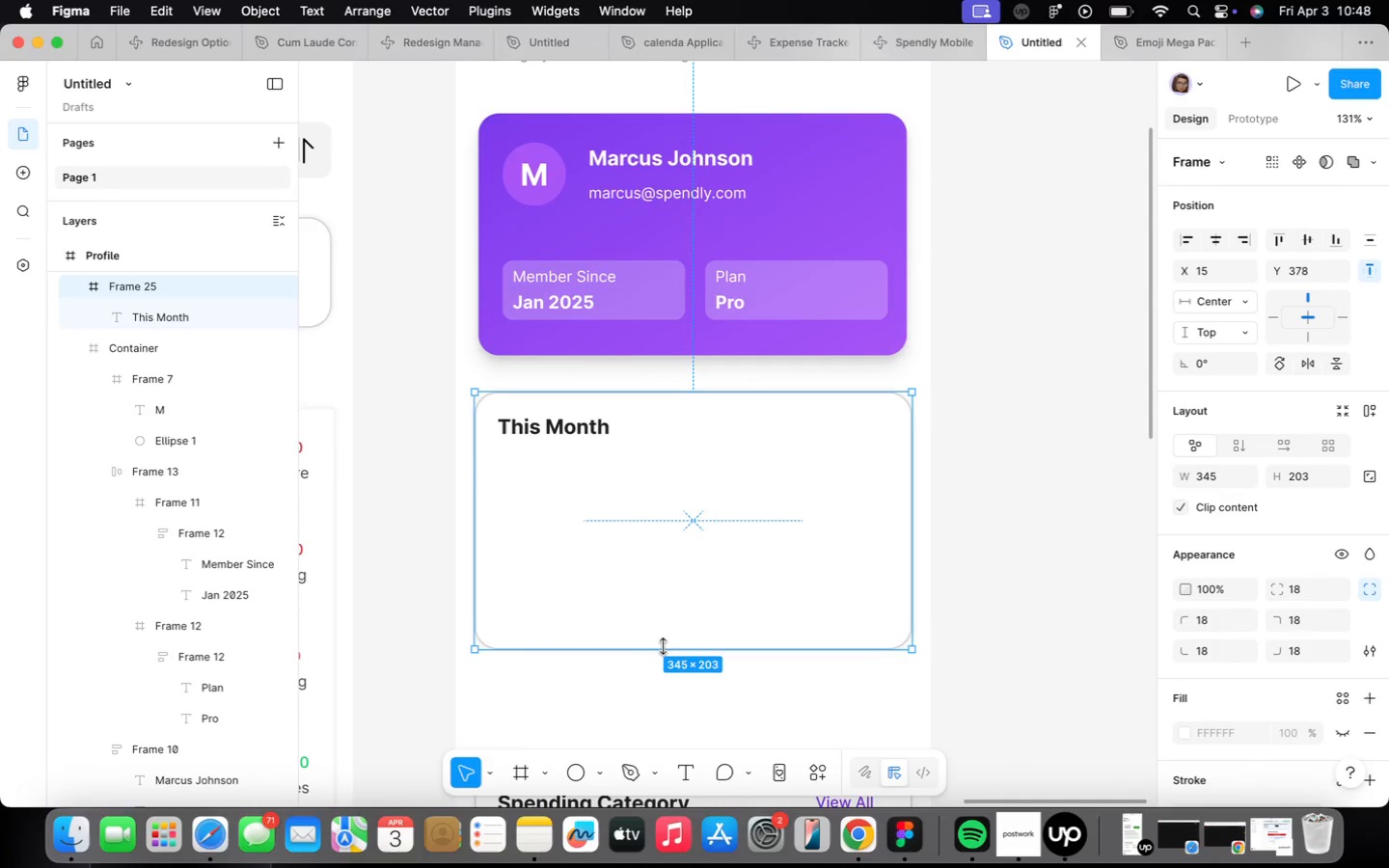 
left_click_drag(start_coordinate=[663, 645], to_coordinate=[675, 606])
 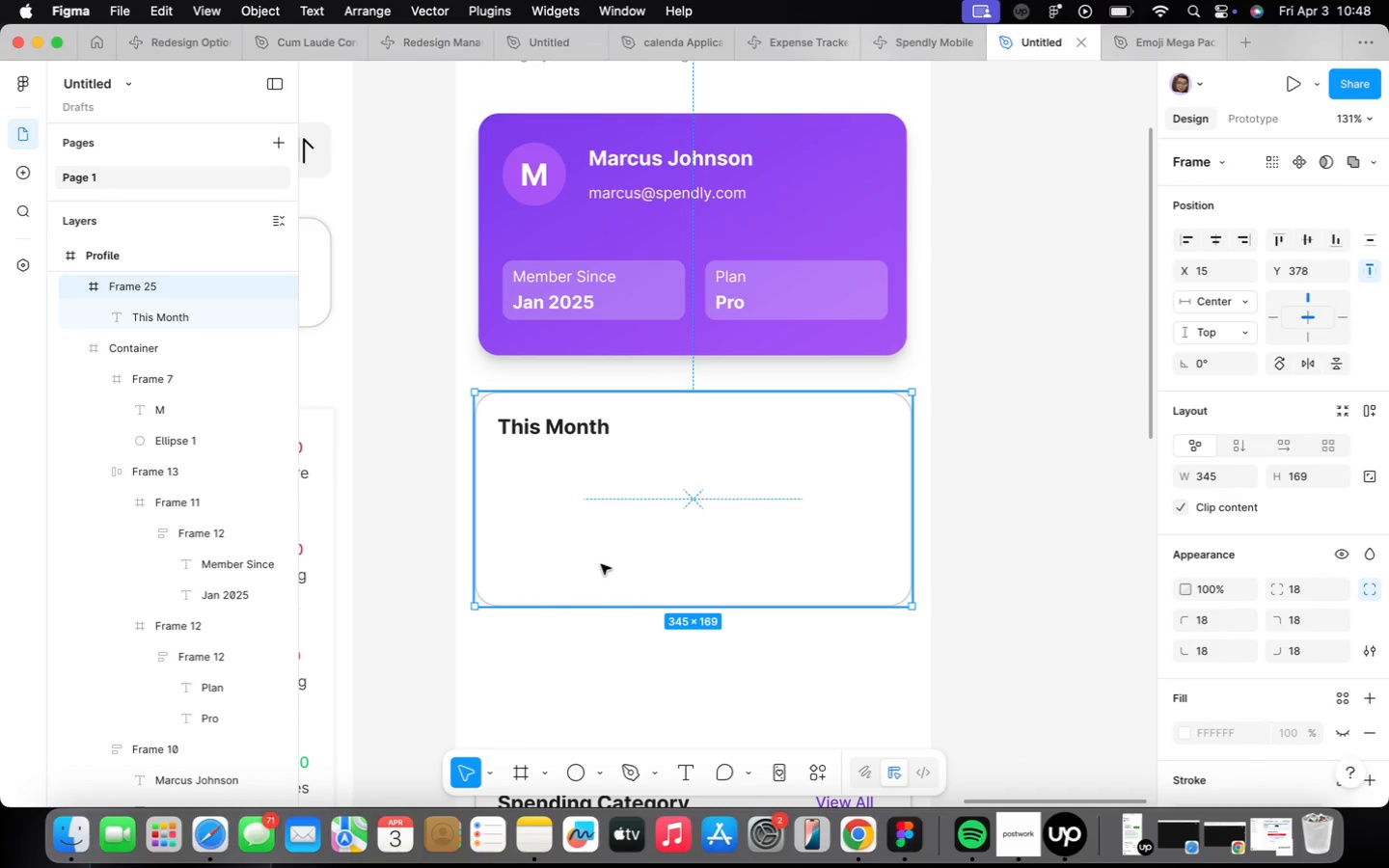 
scroll: coordinate [597, 512], scroll_direction: up, amount: 2.0
 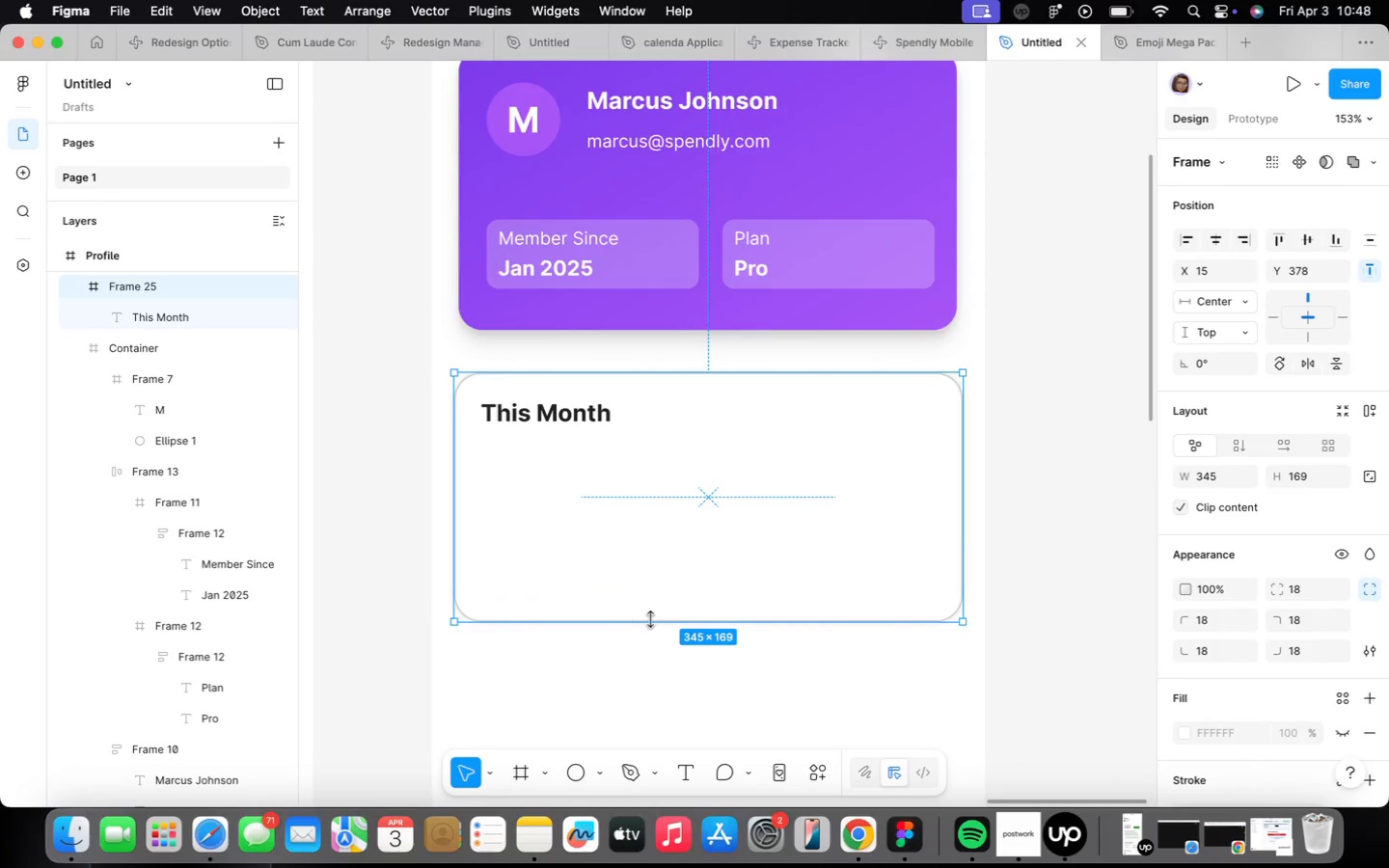 
left_click_drag(start_coordinate=[650, 619], to_coordinate=[662, 582])
 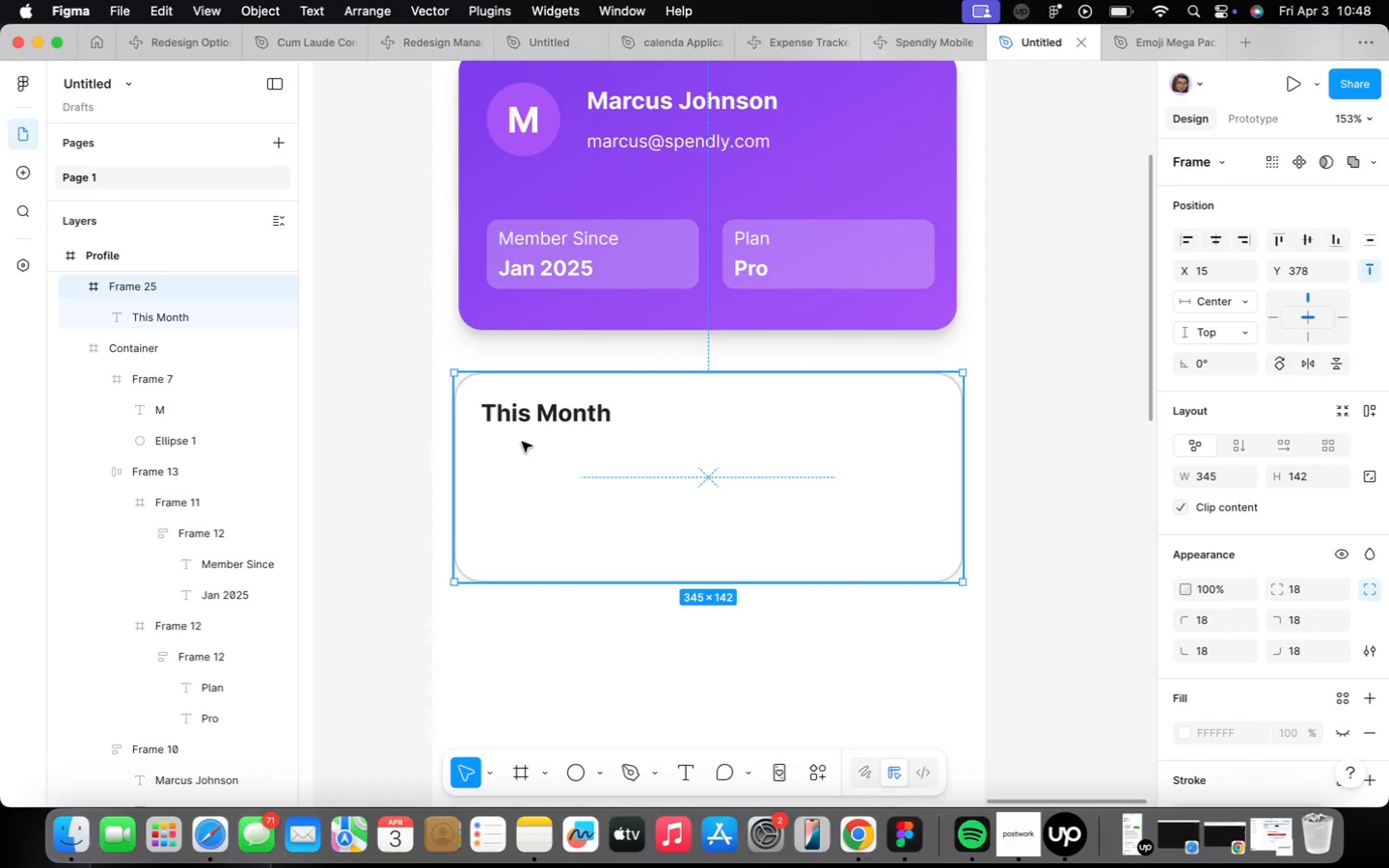 
double_click([522, 442])
 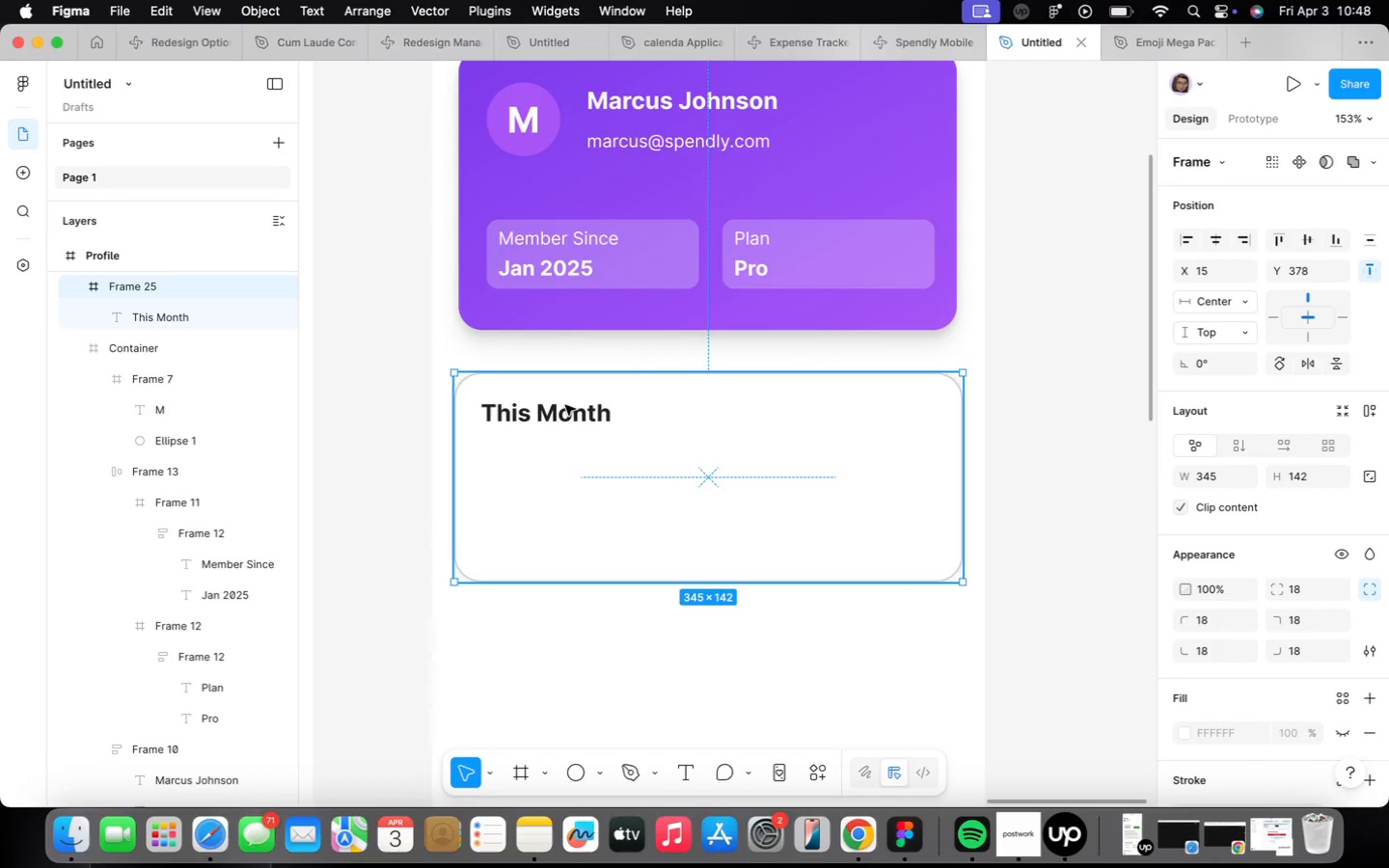 
double_click([565, 405])
 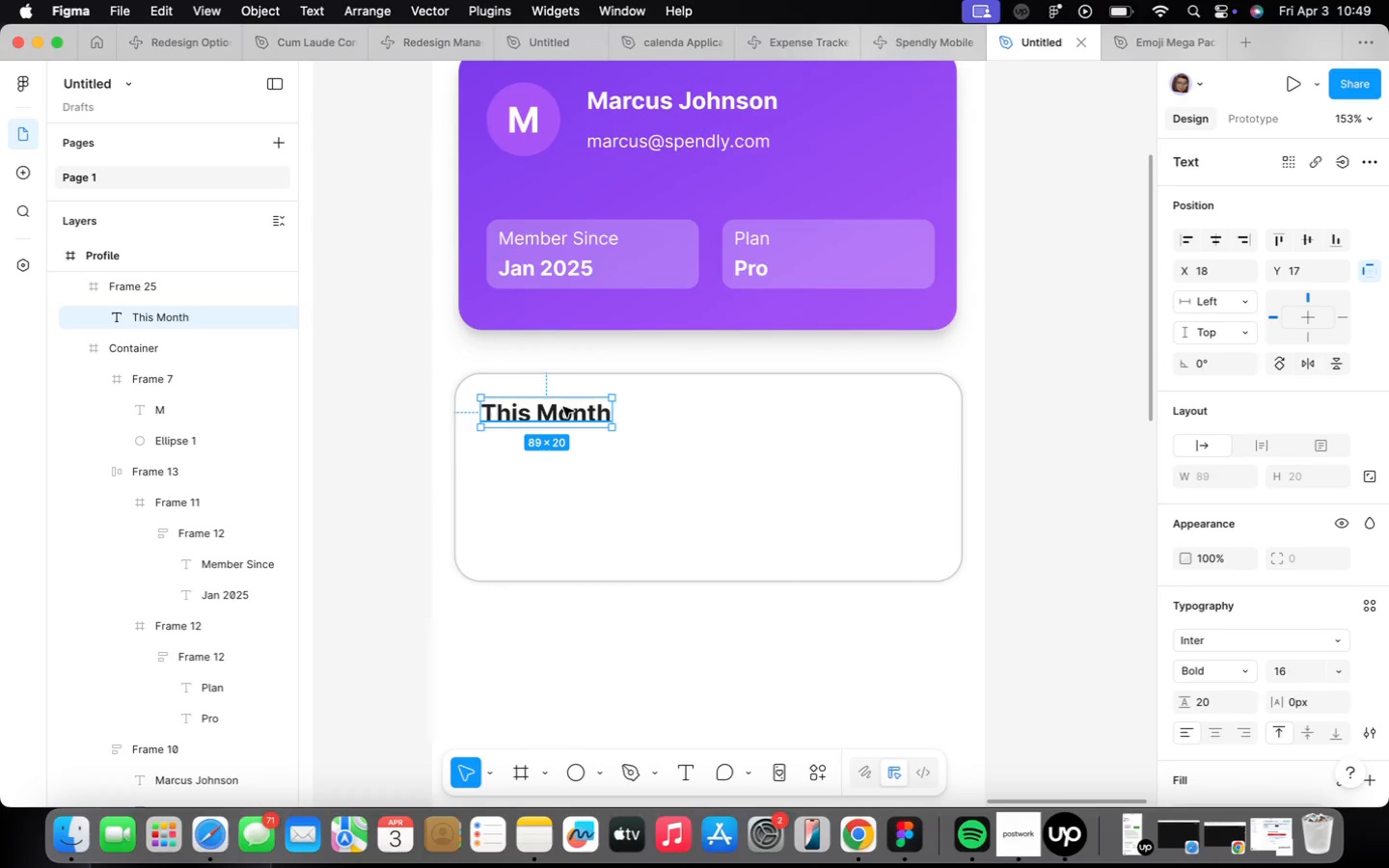 
hold_key(key=OptionLeft, duration=1.22)
left_click_drag(start_coordinate=[563, 407], to_coordinate=[576, 494])
 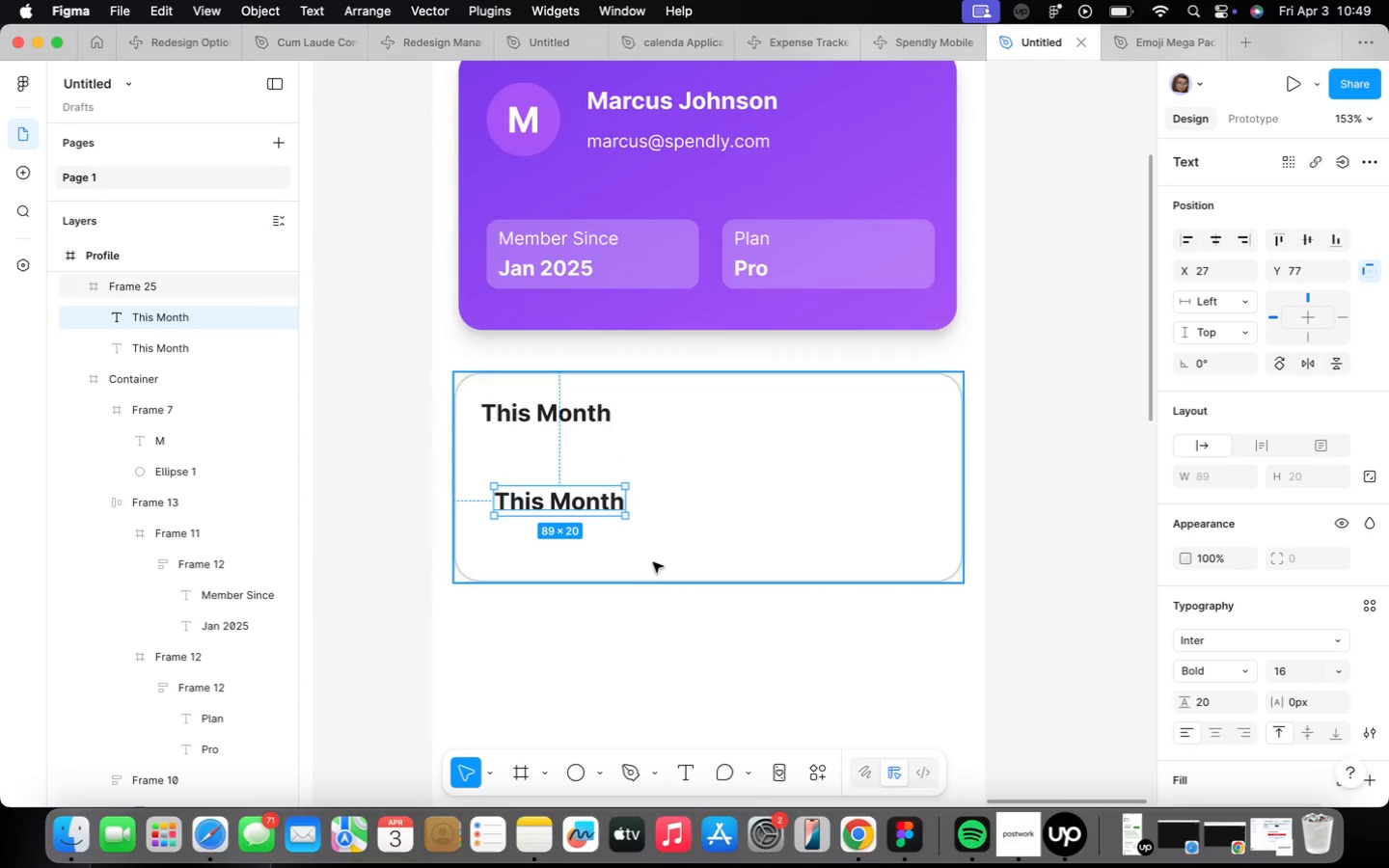 
left_click([664, 575])
 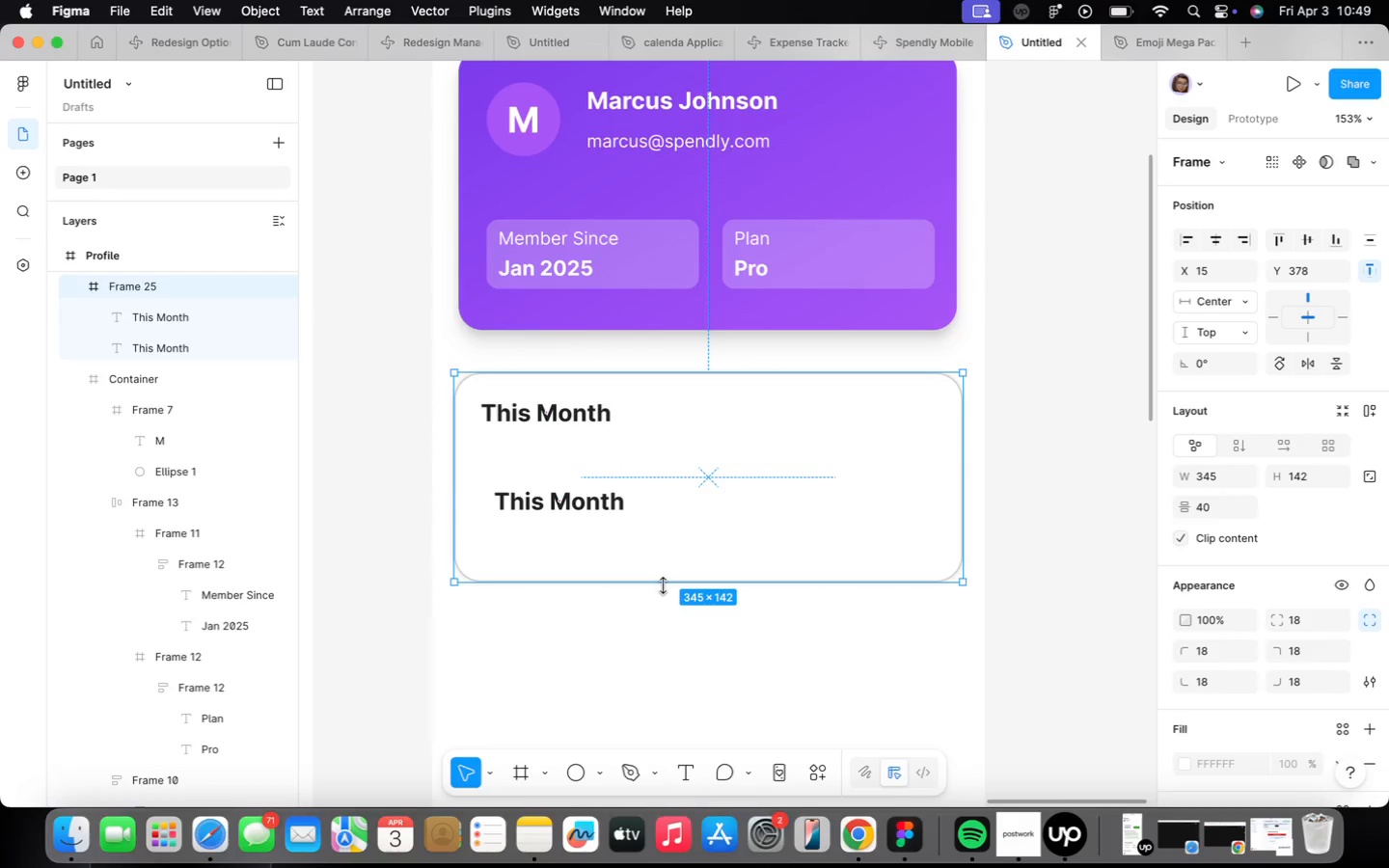 
left_click_drag(start_coordinate=[667, 585], to_coordinate=[669, 562])
 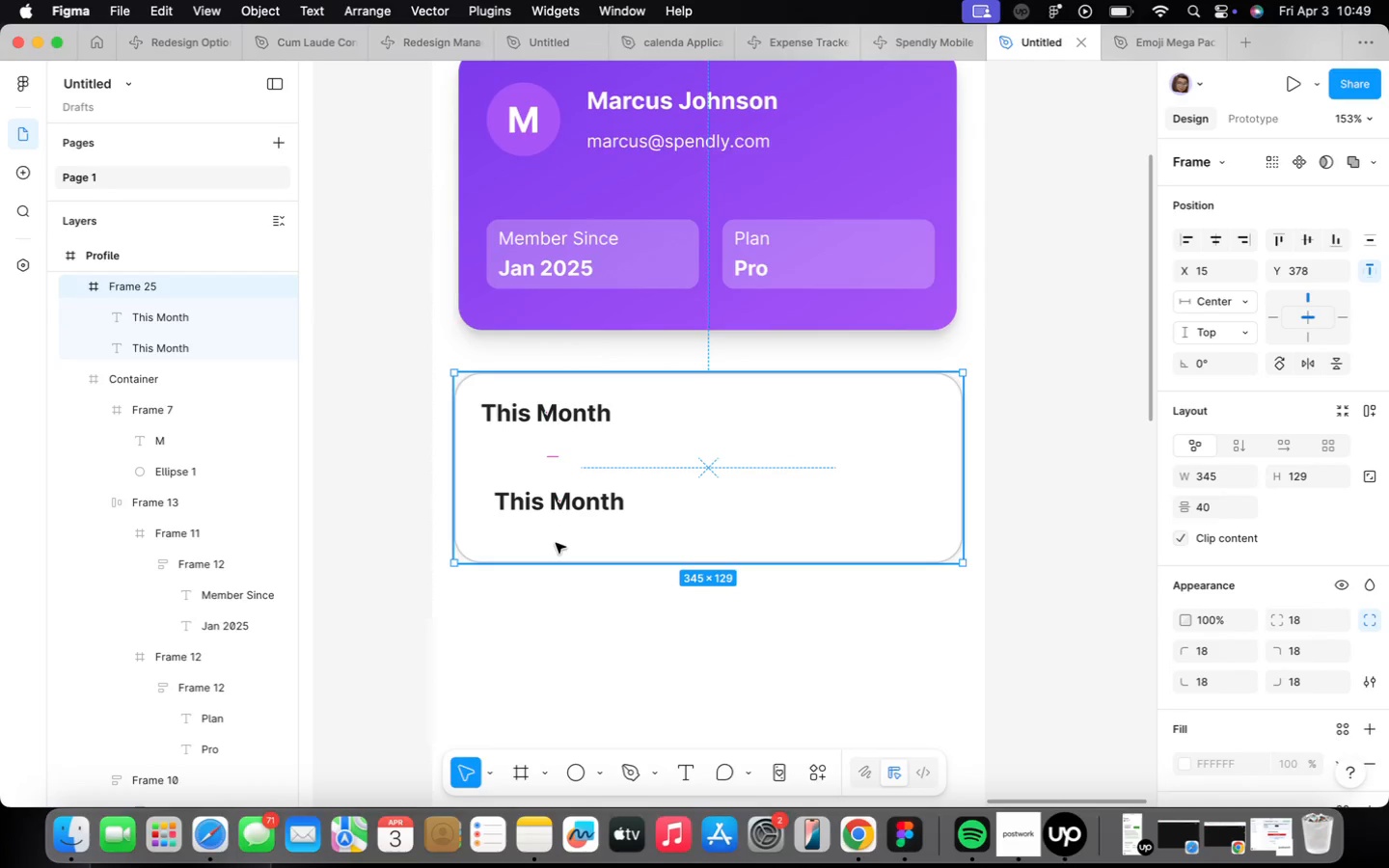 
scroll: coordinate [556, 543], scroll_direction: up, amount: 1.0
 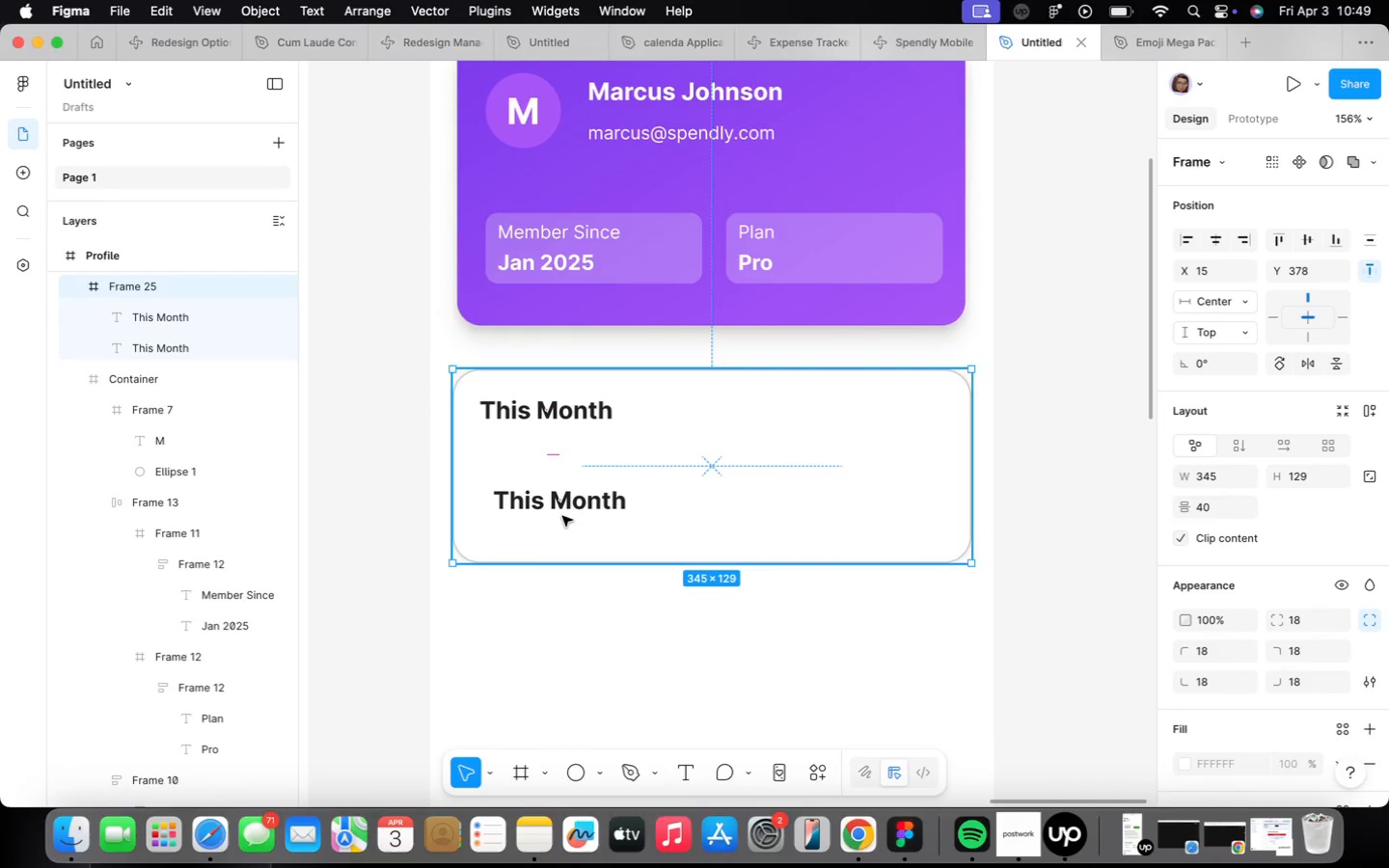 
double_click([562, 516])
 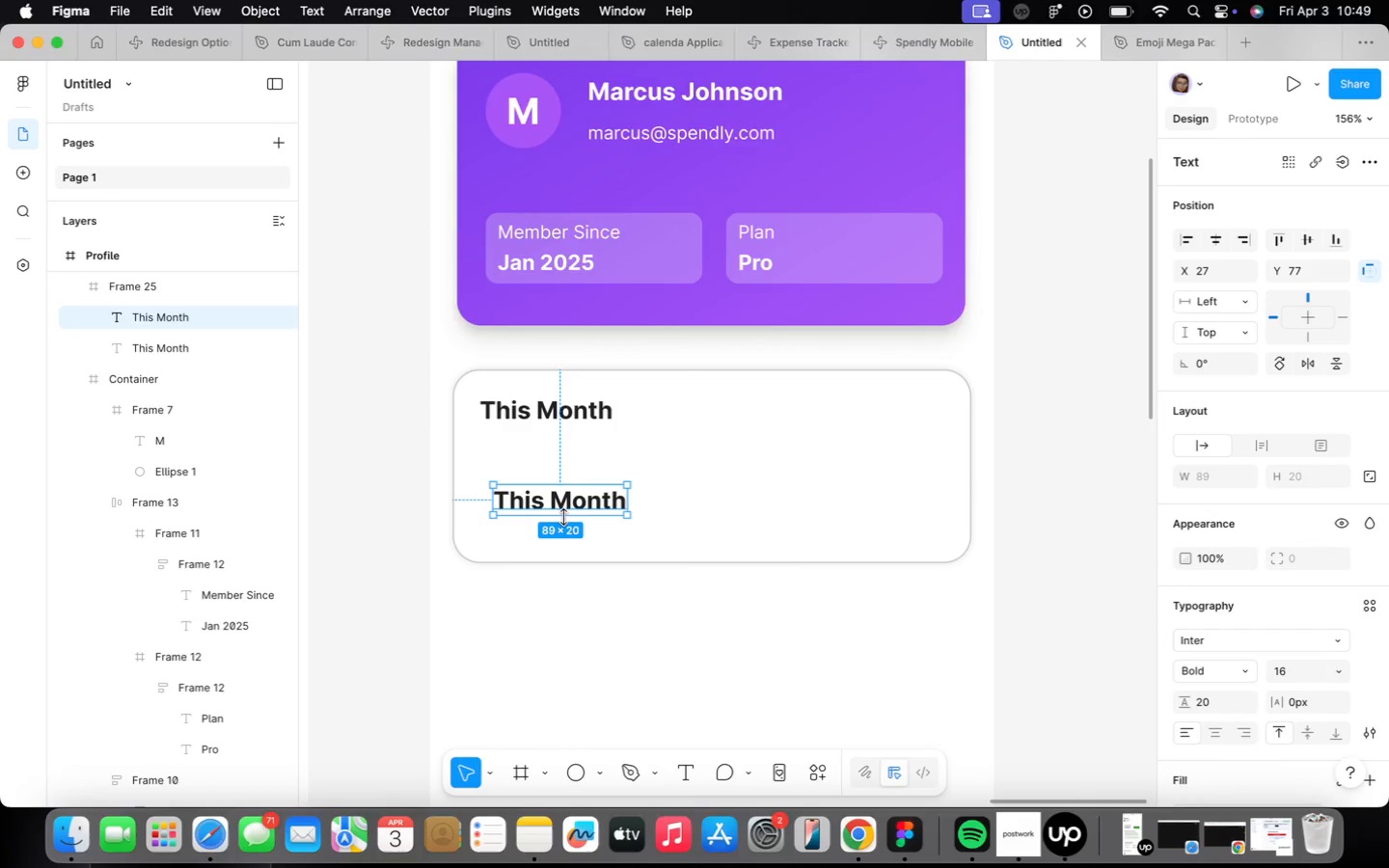 
left_click_drag(start_coordinate=[575, 505], to_coordinate=[575, 488])
 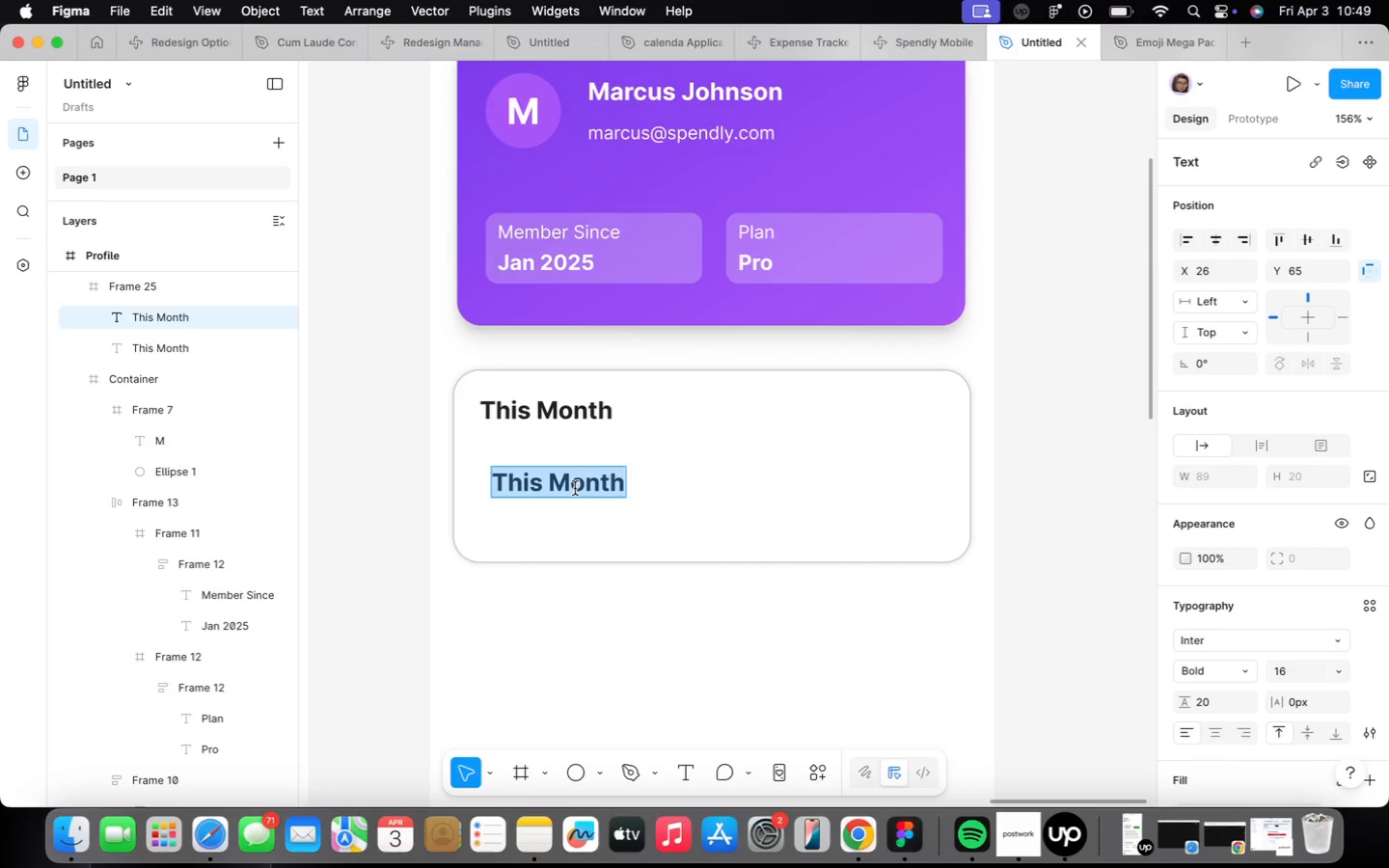 
type(142)
 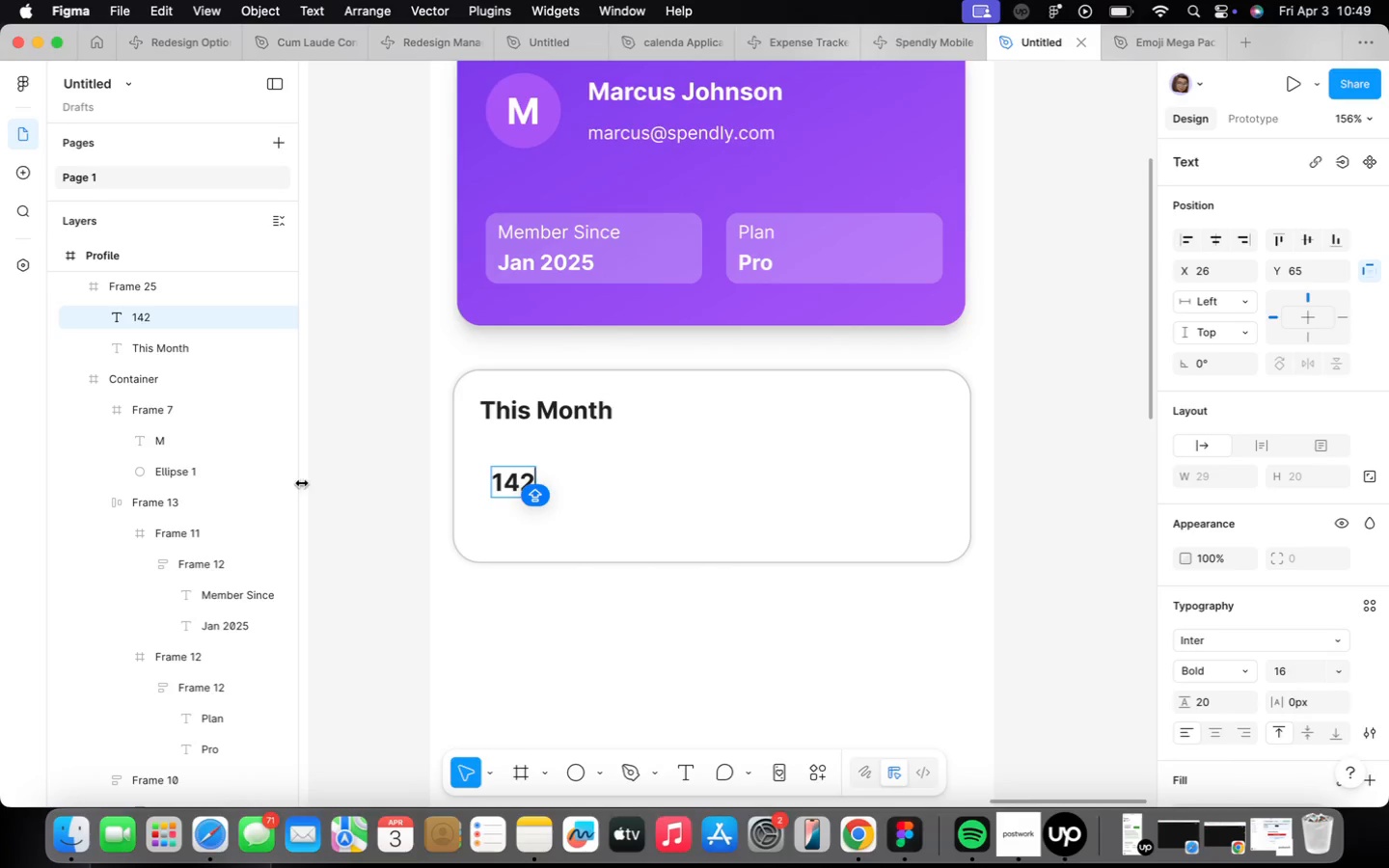 
left_click([817, 660])
 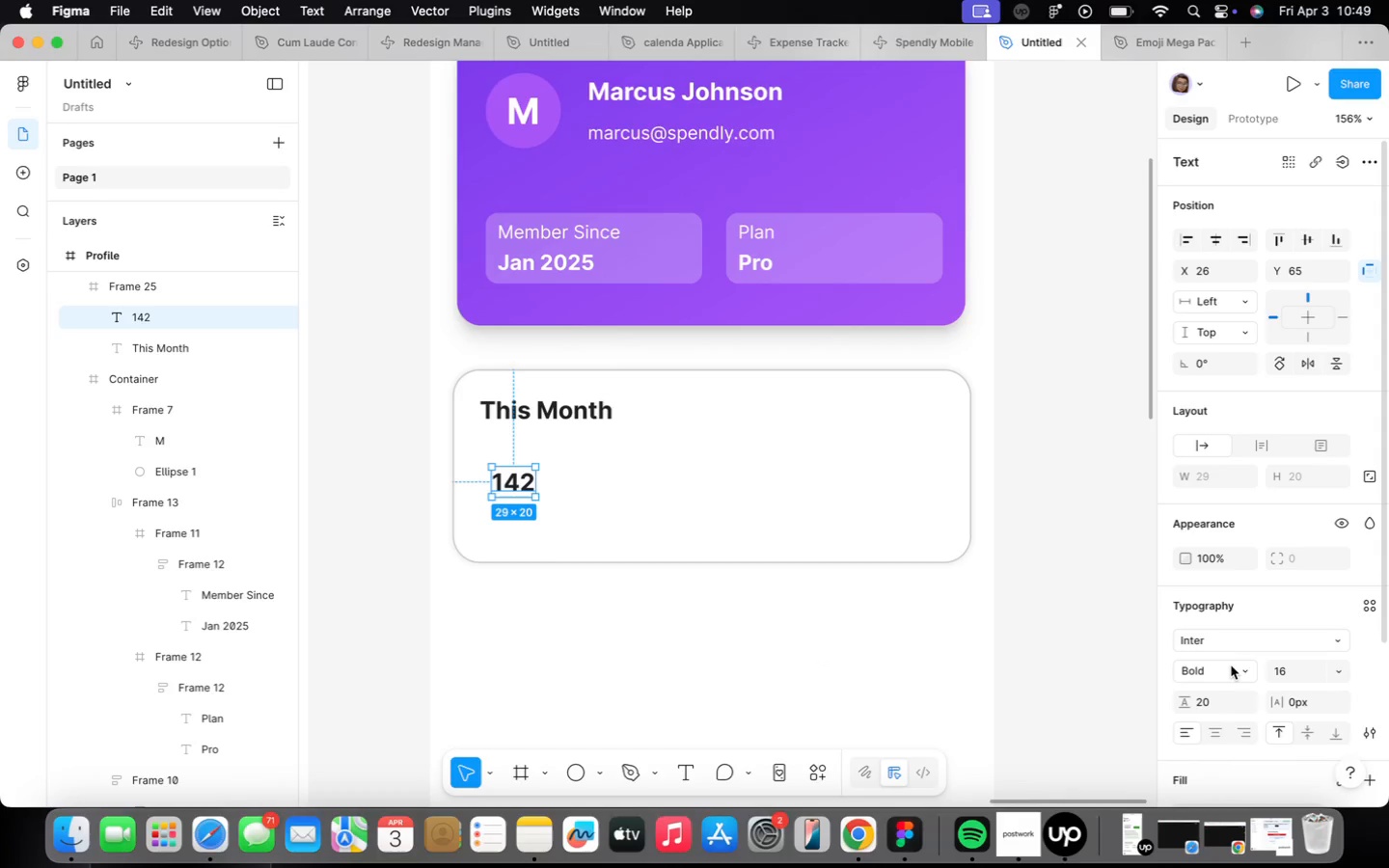 
scroll: coordinate [1233, 664], scroll_direction: down, amount: 5.0
 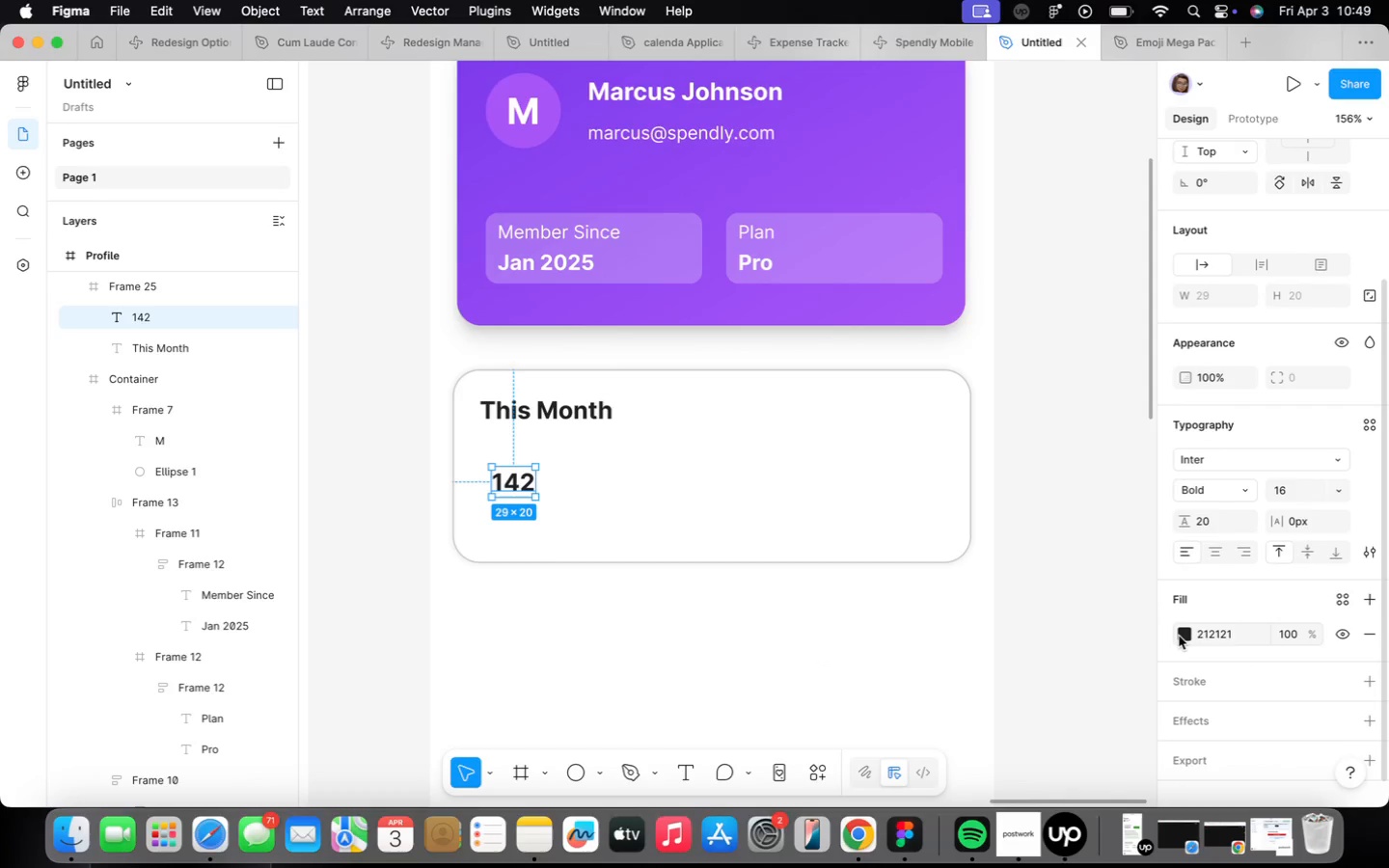 
left_click([1187, 634])
 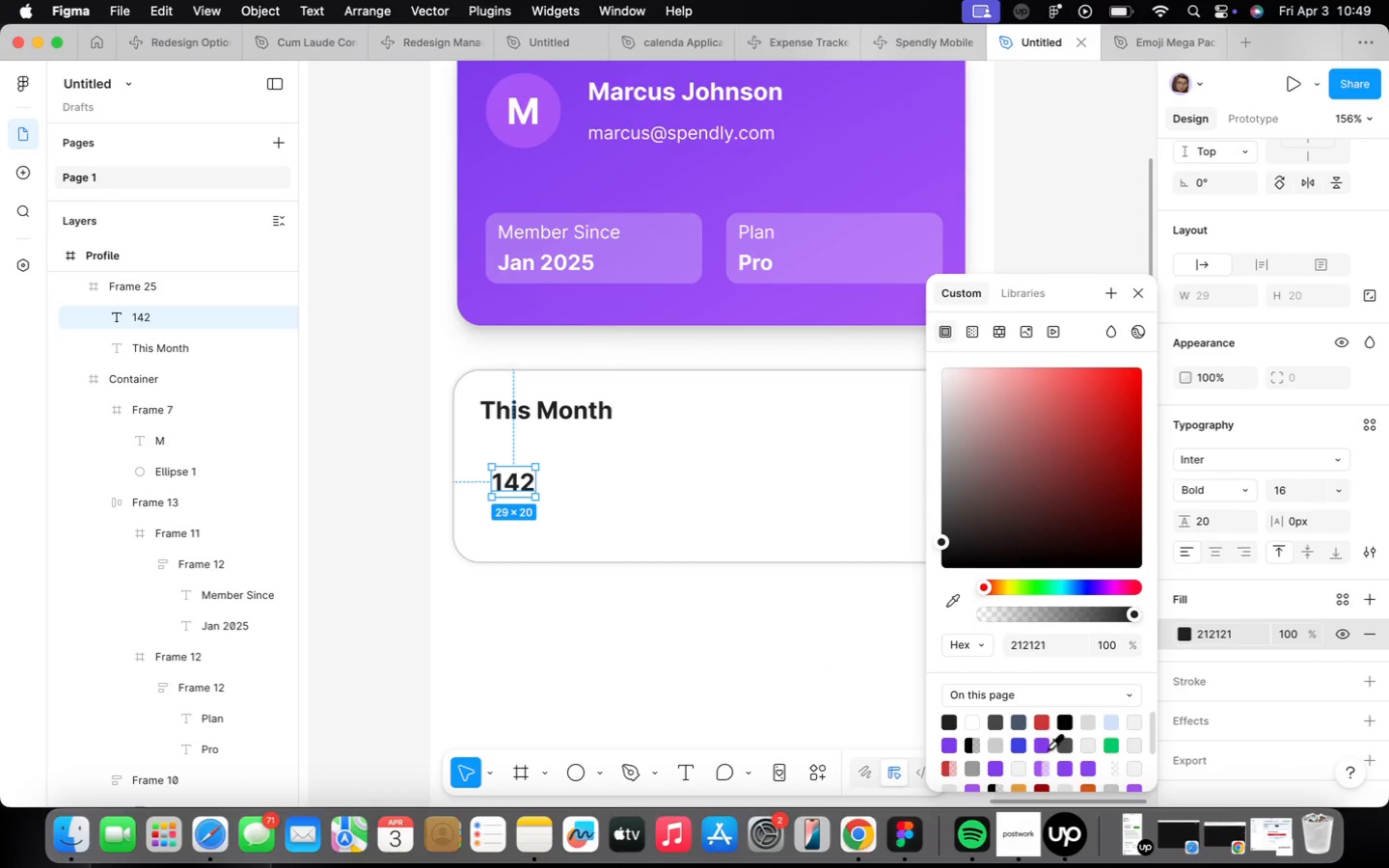 
left_click([1044, 742])
 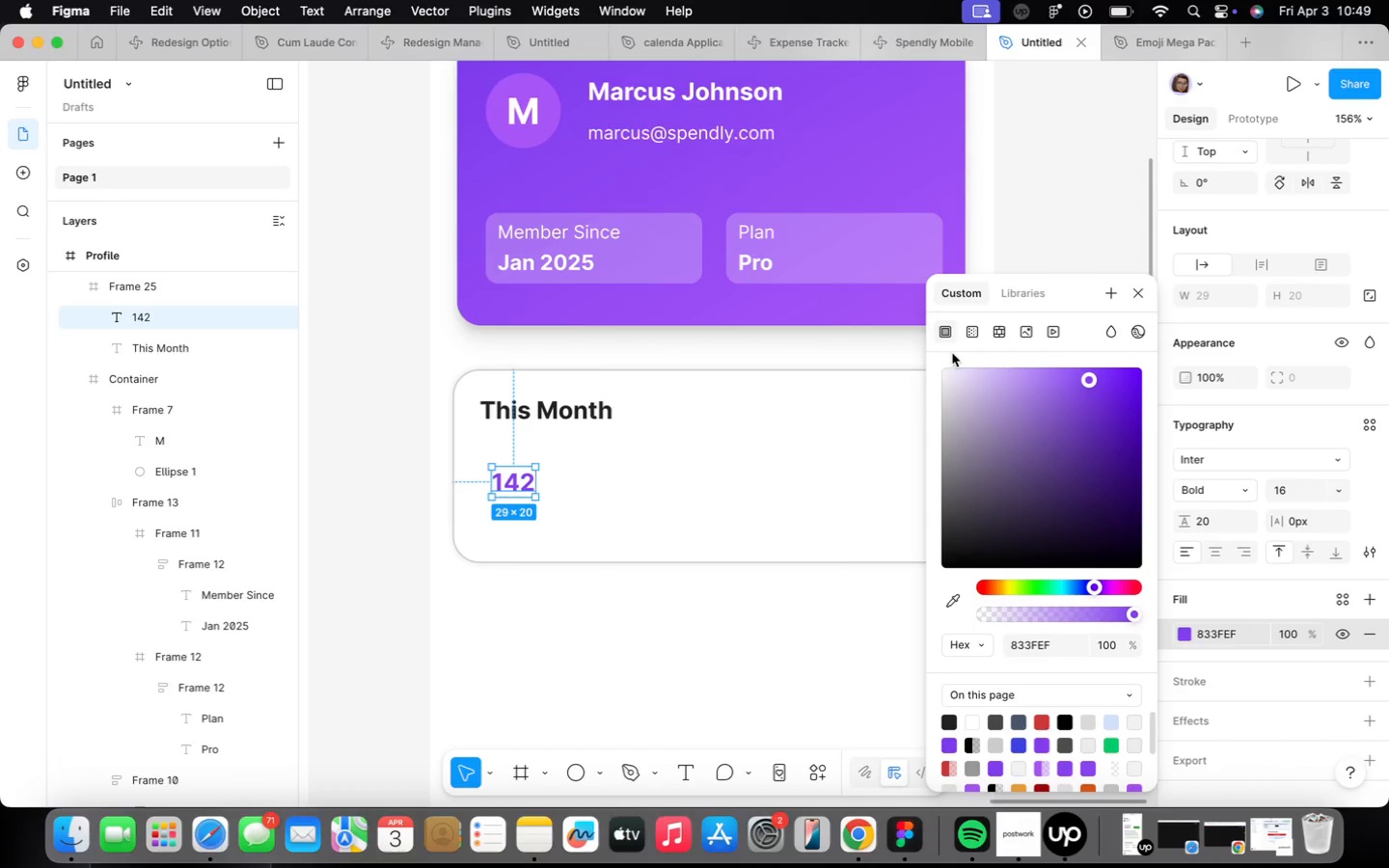 
left_click([854, 420])
 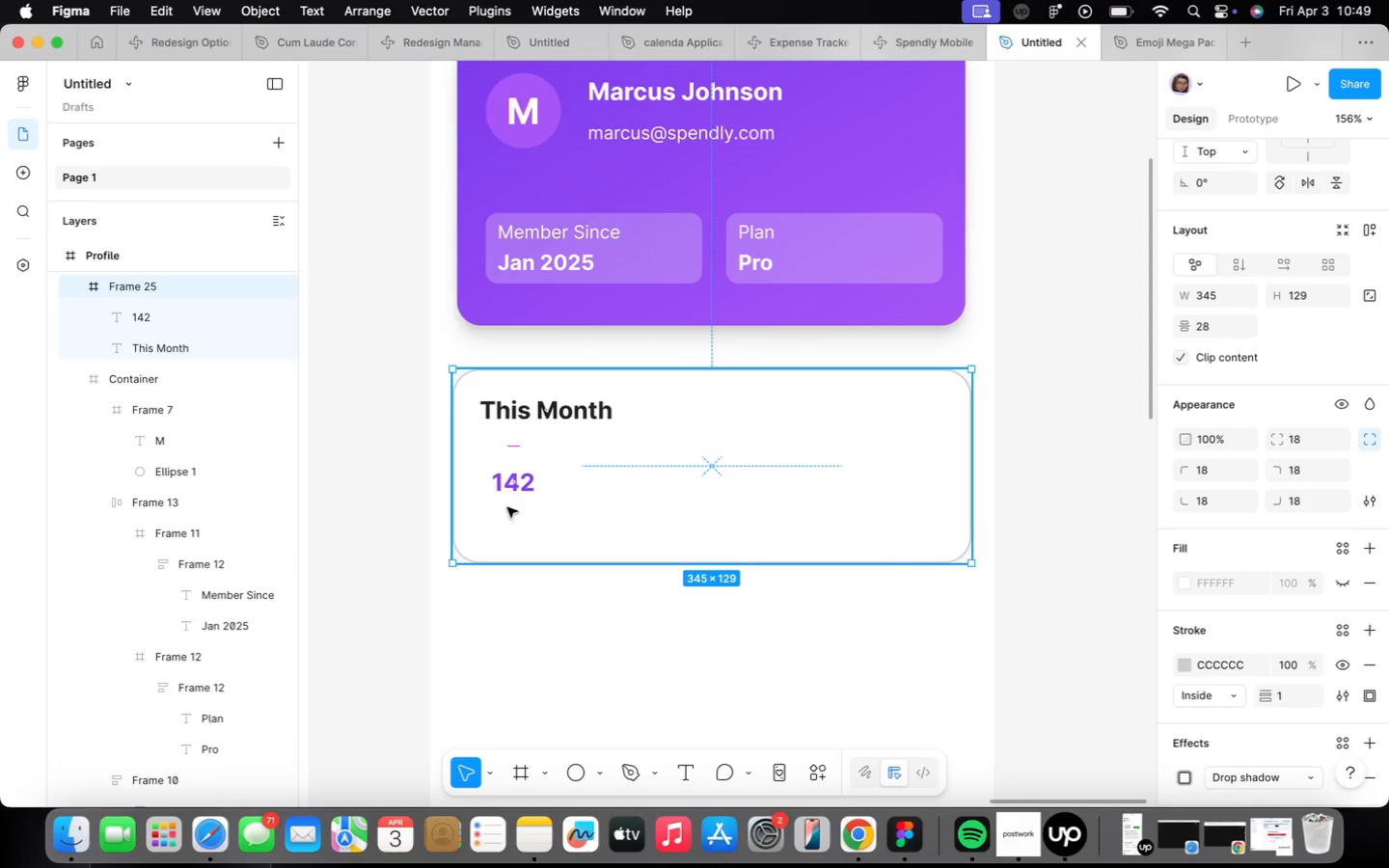 
double_click([513, 478])
 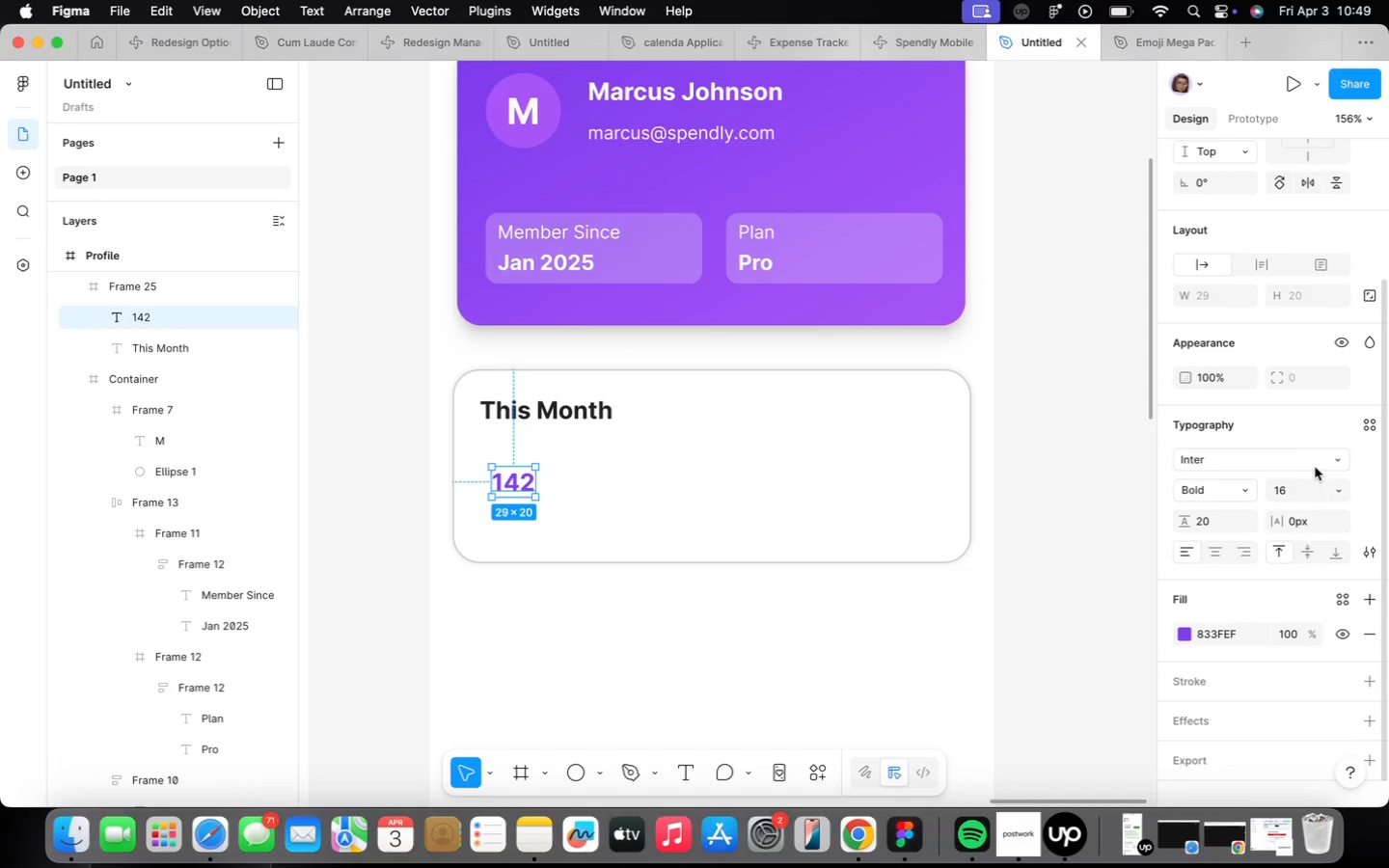 
left_click([1339, 492])
 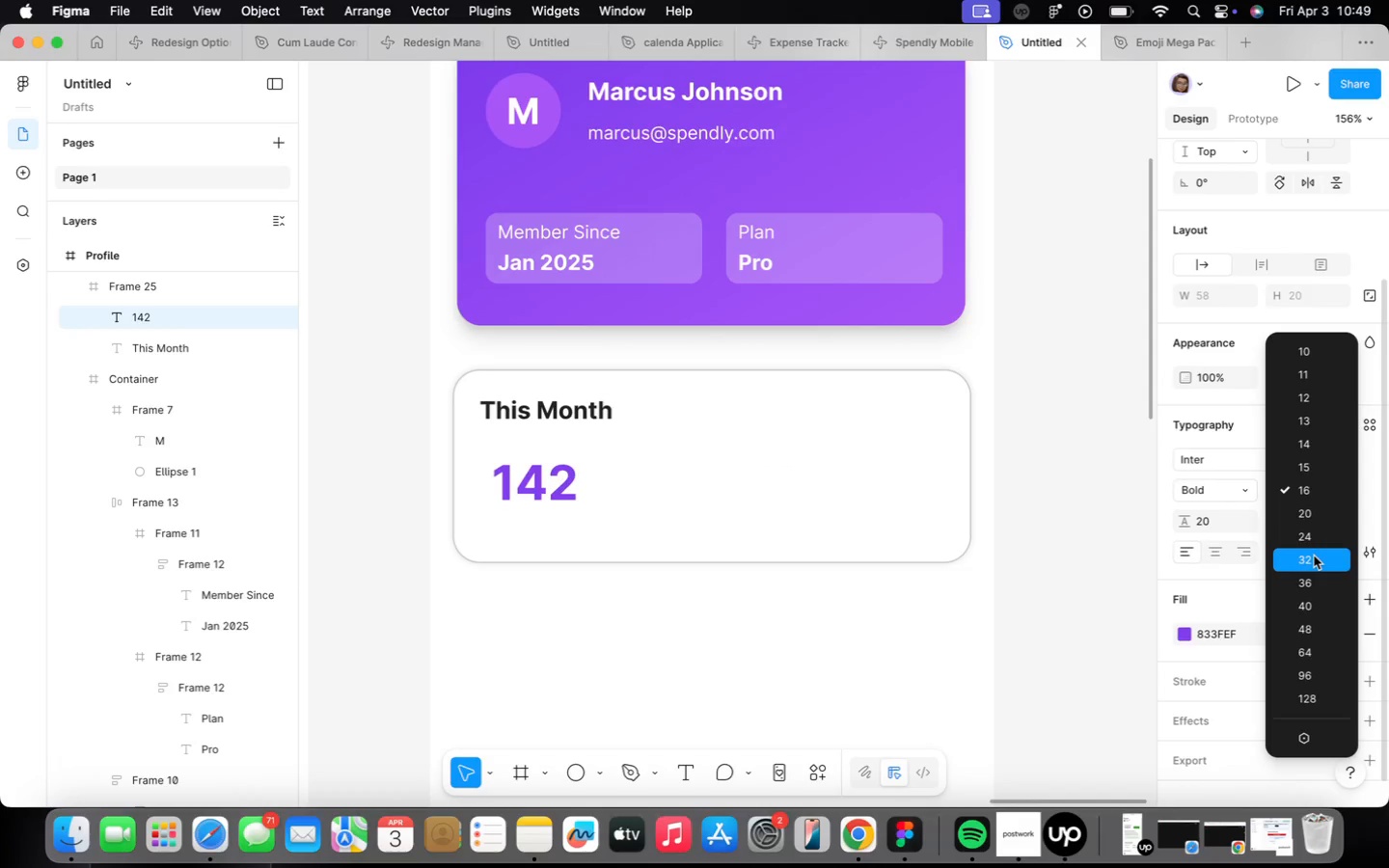 
left_click([1314, 556])
 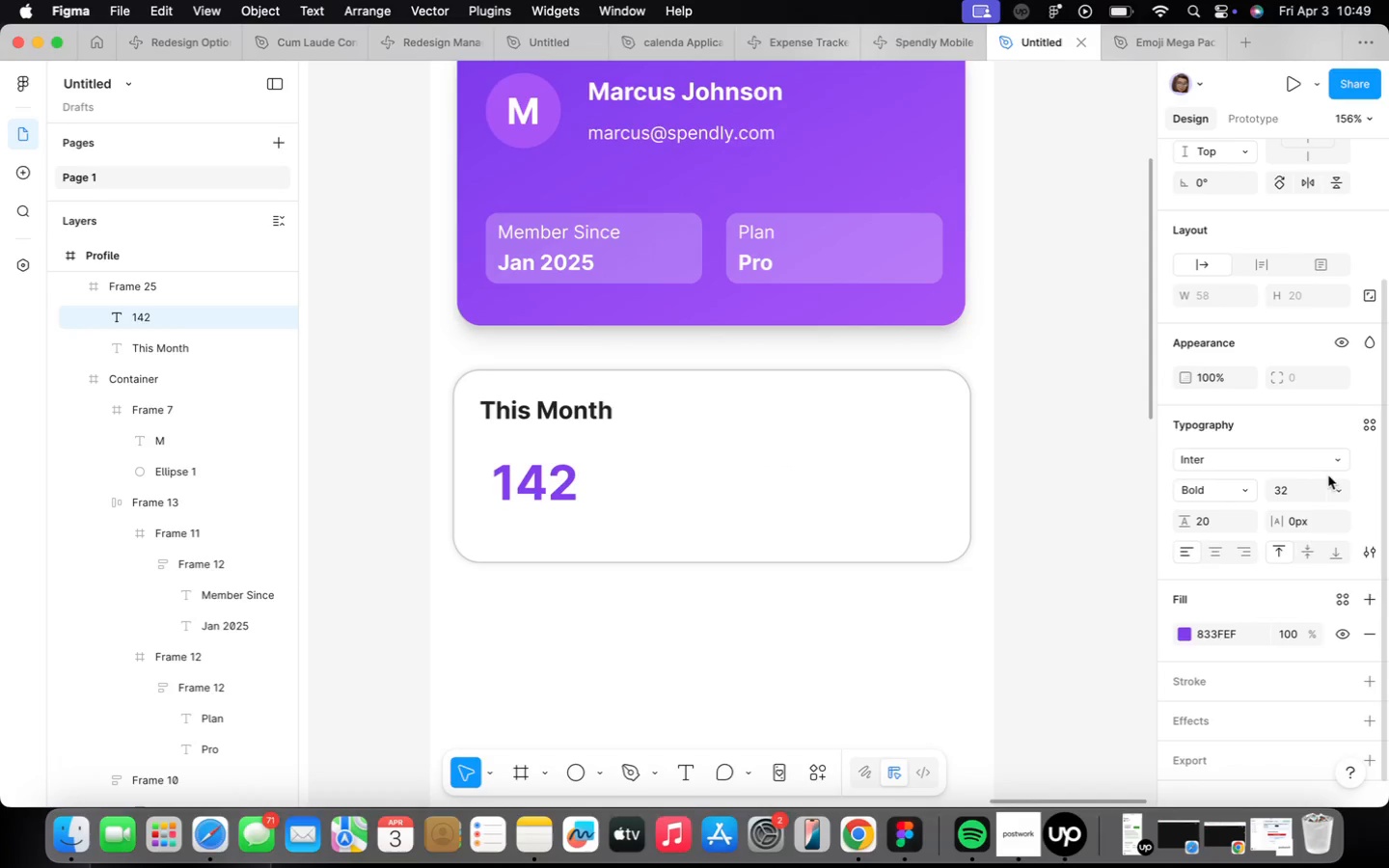 
left_click([1333, 488])
 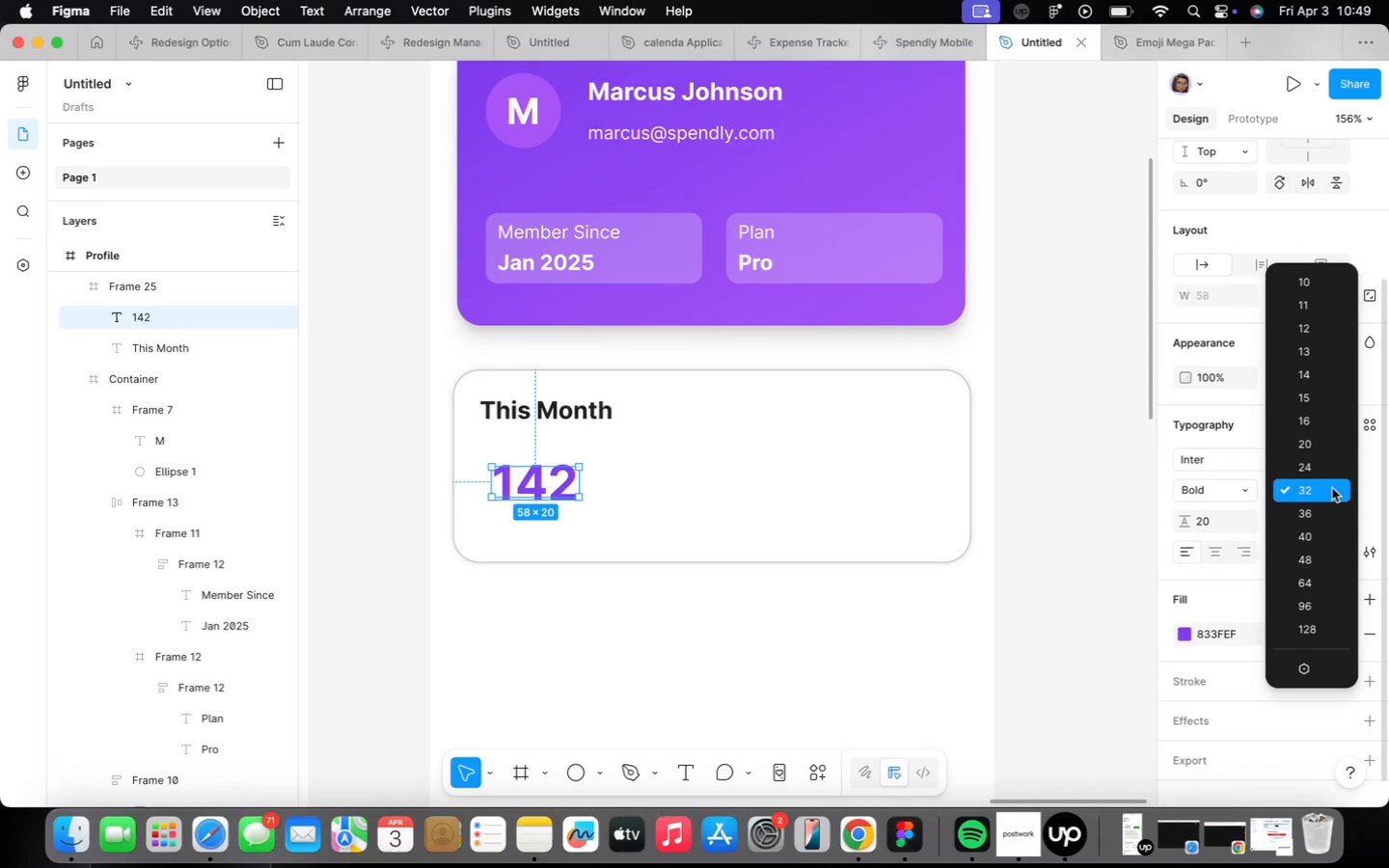 
left_click([1331, 461])